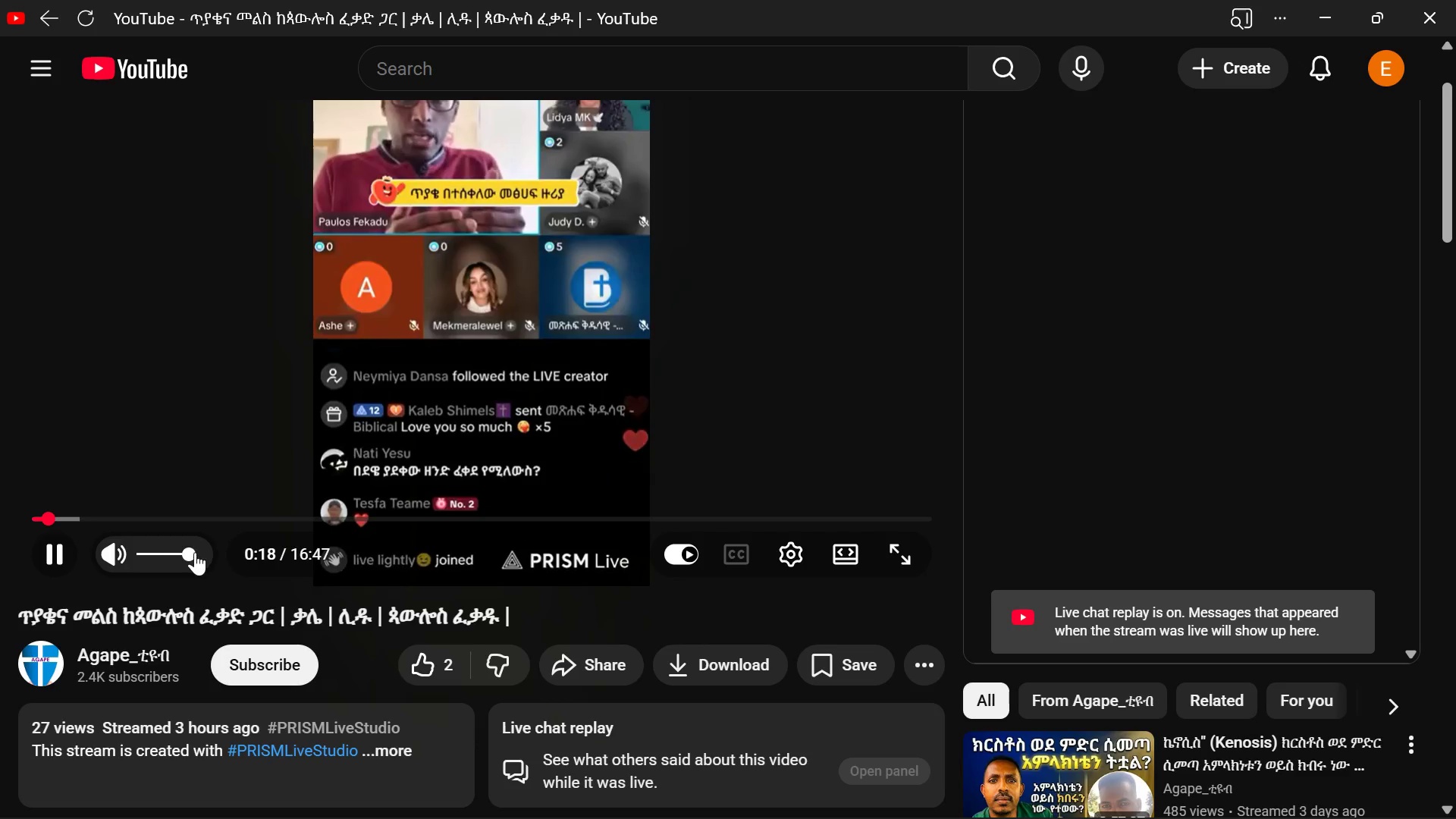 
left_click_drag(start_coordinate=[193, 552], to_coordinate=[167, 552])
 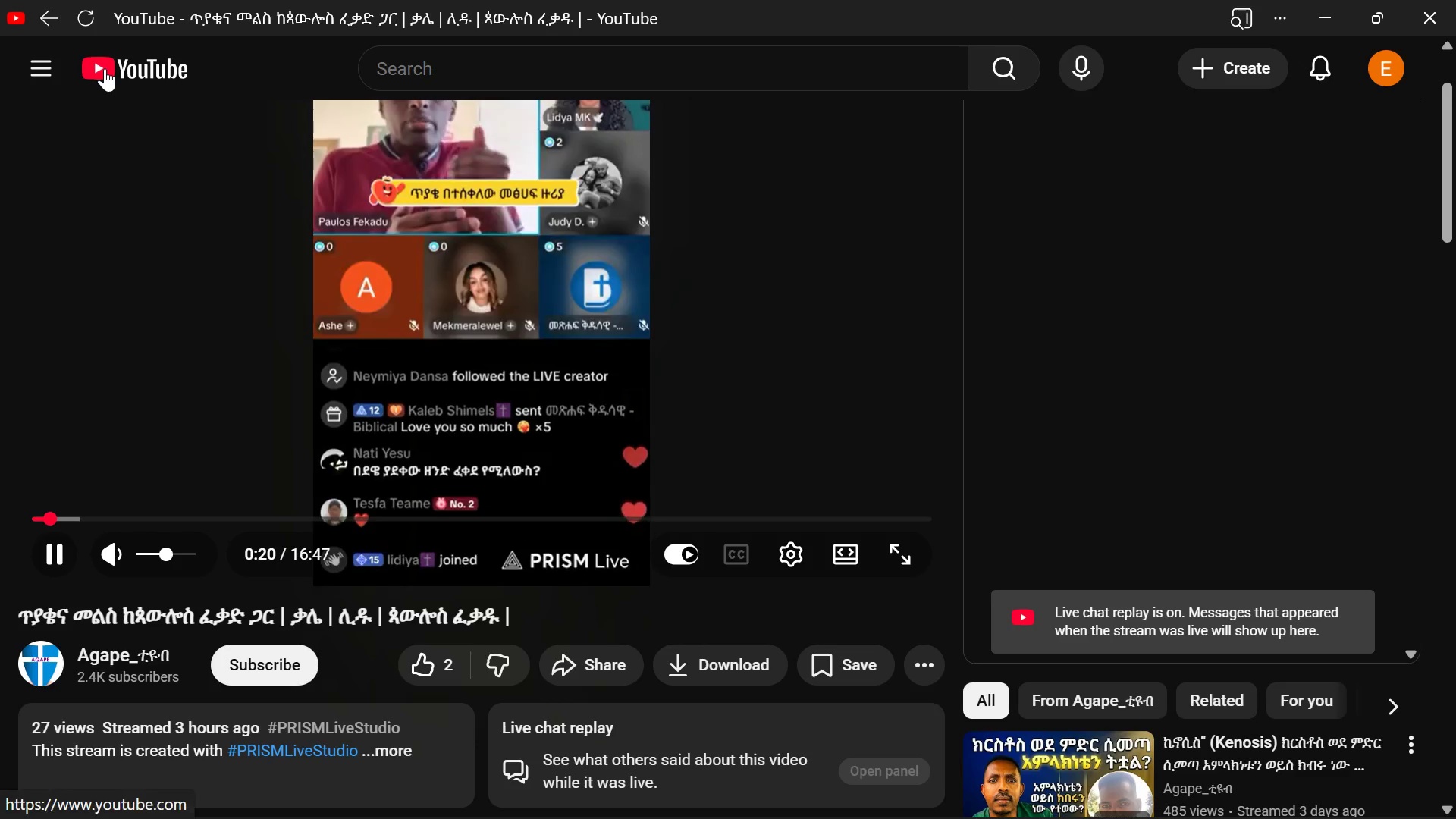 
left_click([105, 68])
 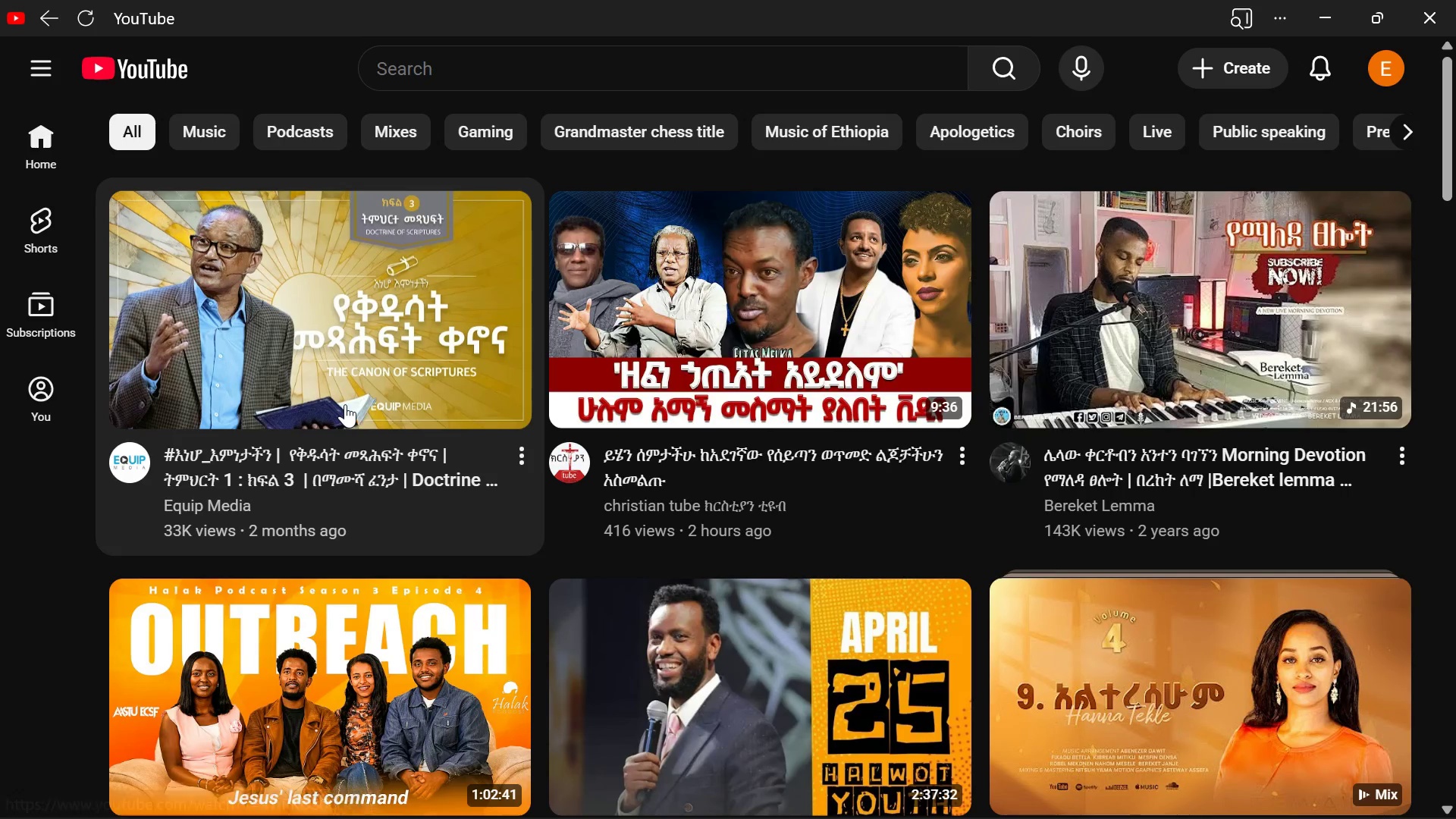 
wait(9.75)
 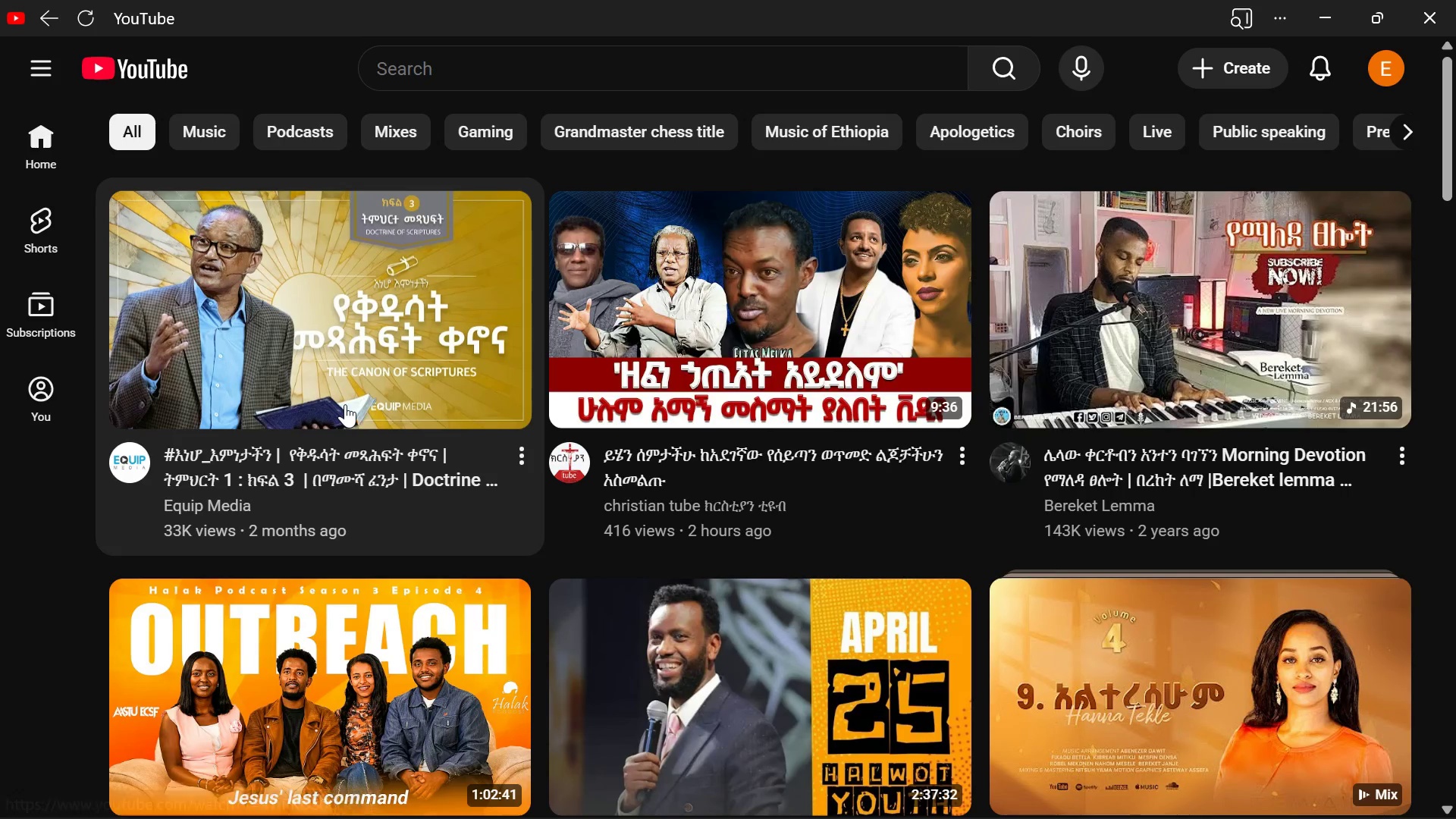 
left_click([50, 167])
 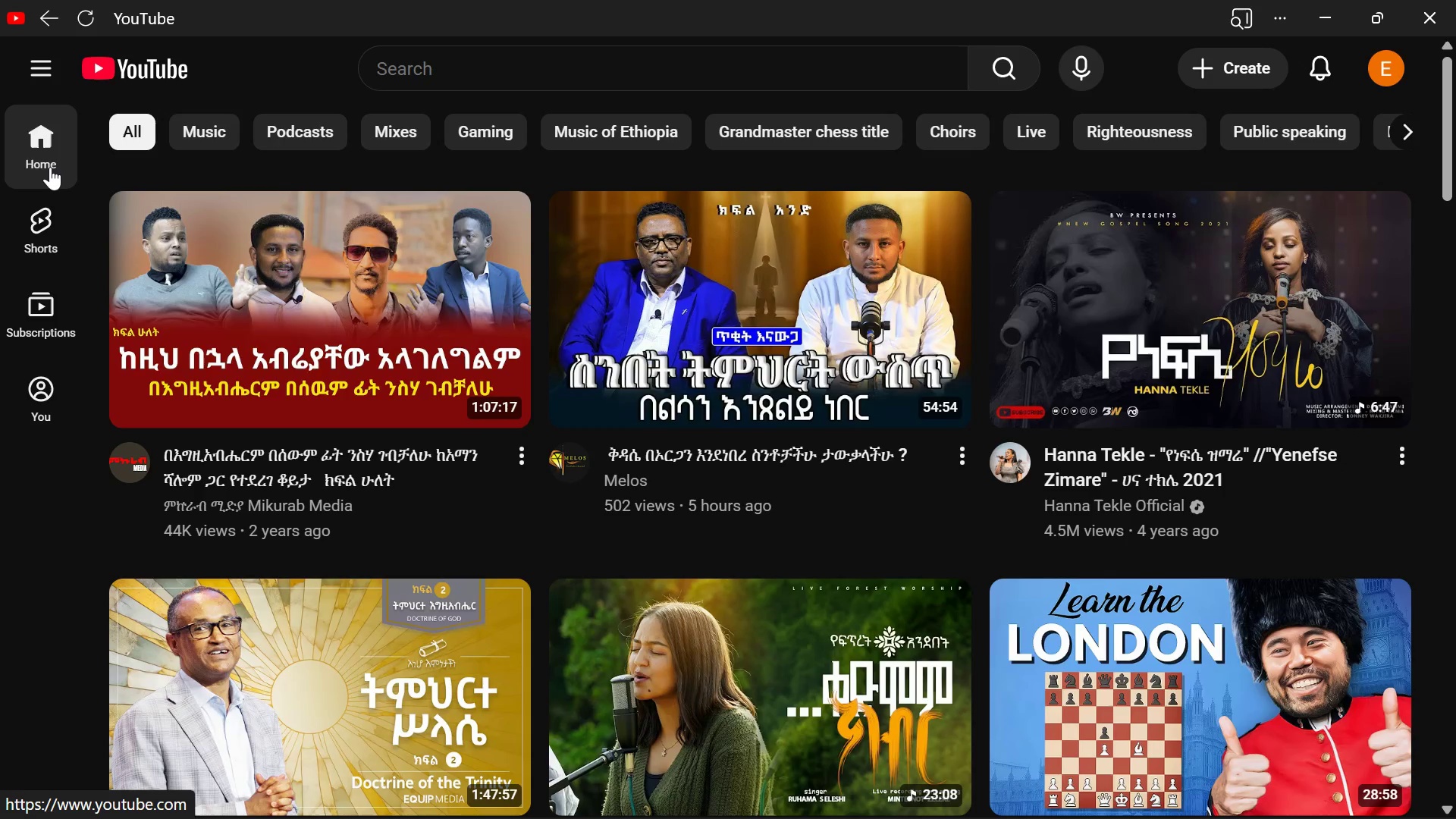 
wait(8.48)
 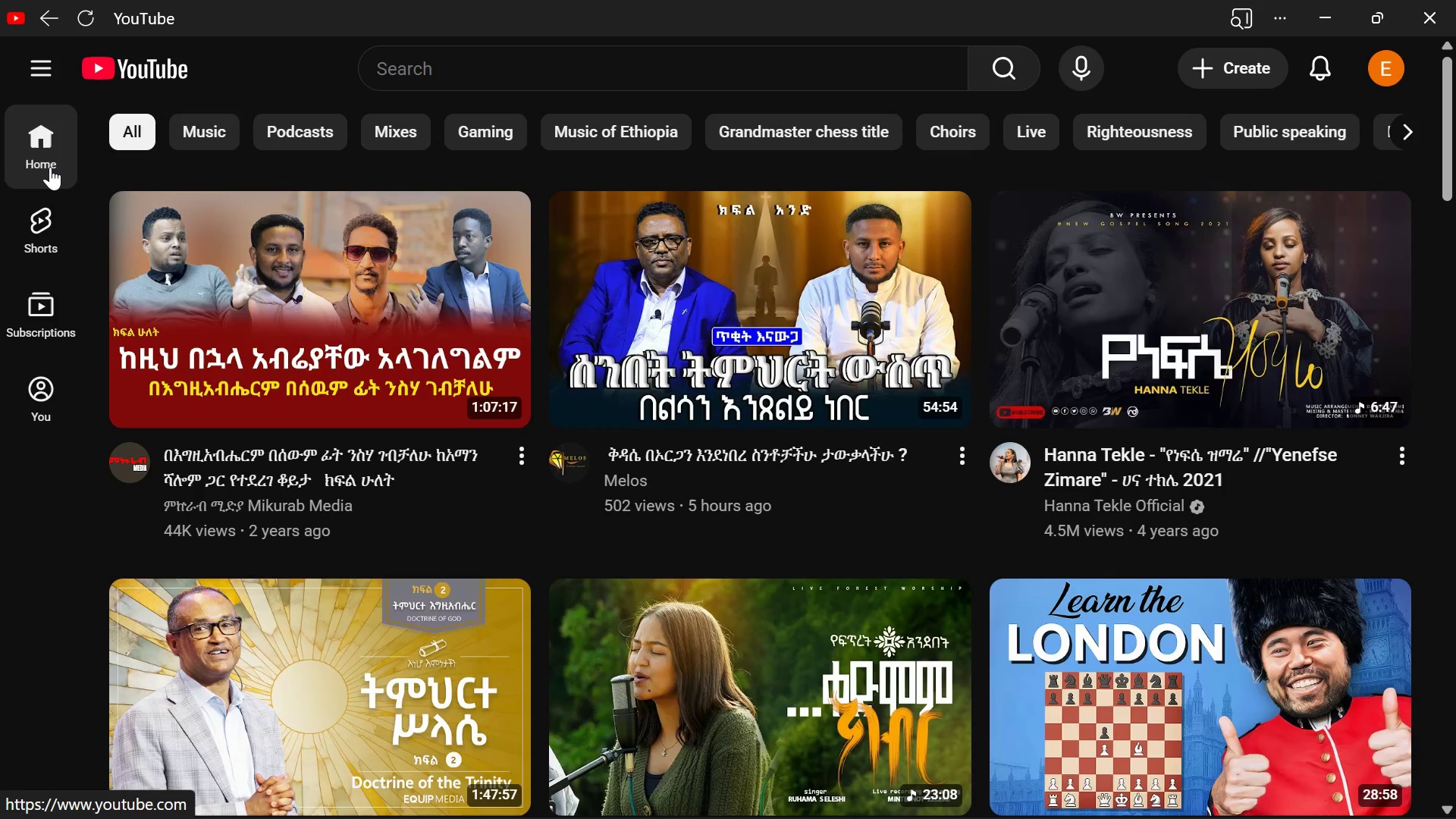 
left_click([260, 340])
 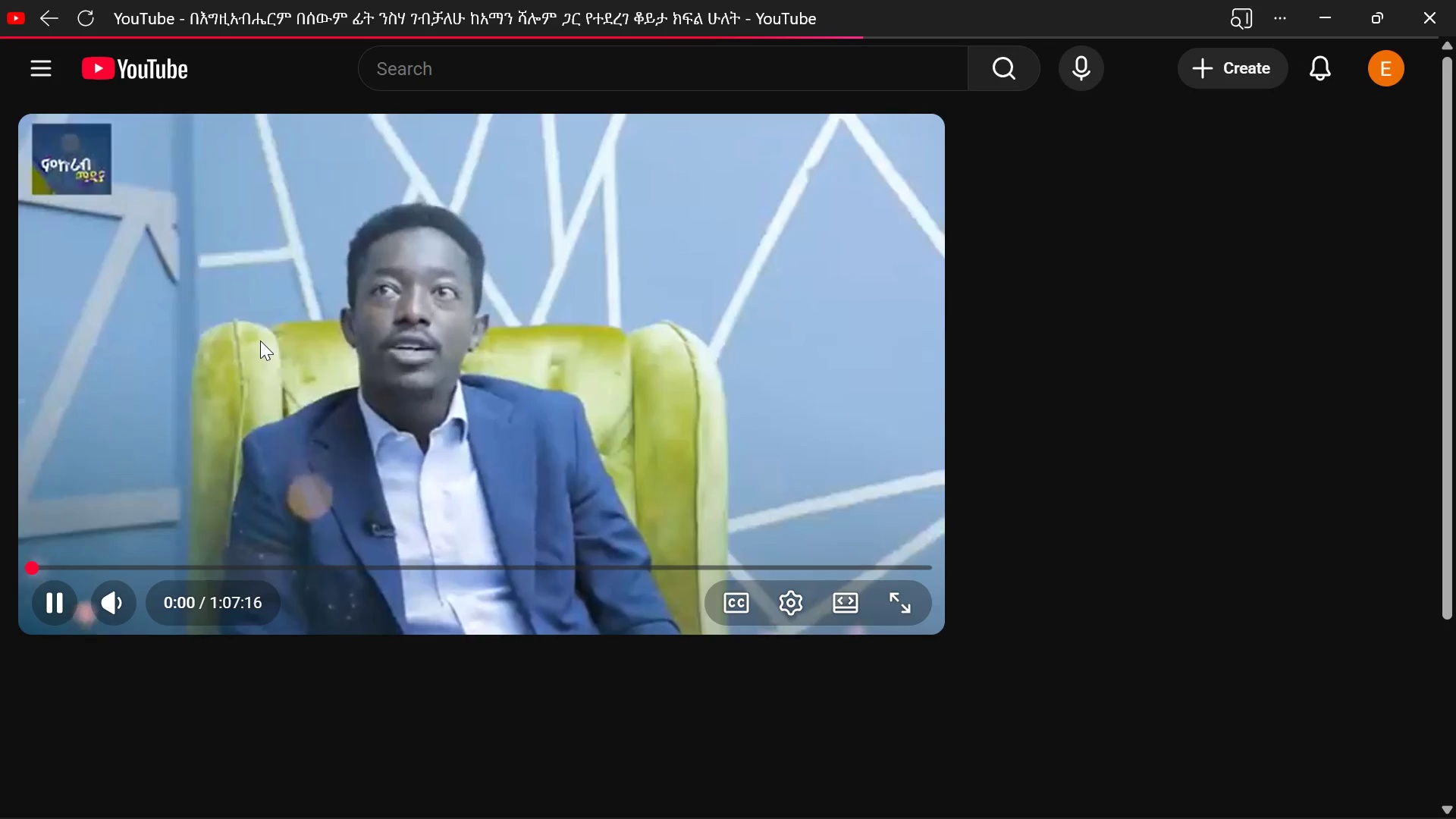 
hold_key(key=VolumeDown, duration=0.69)
 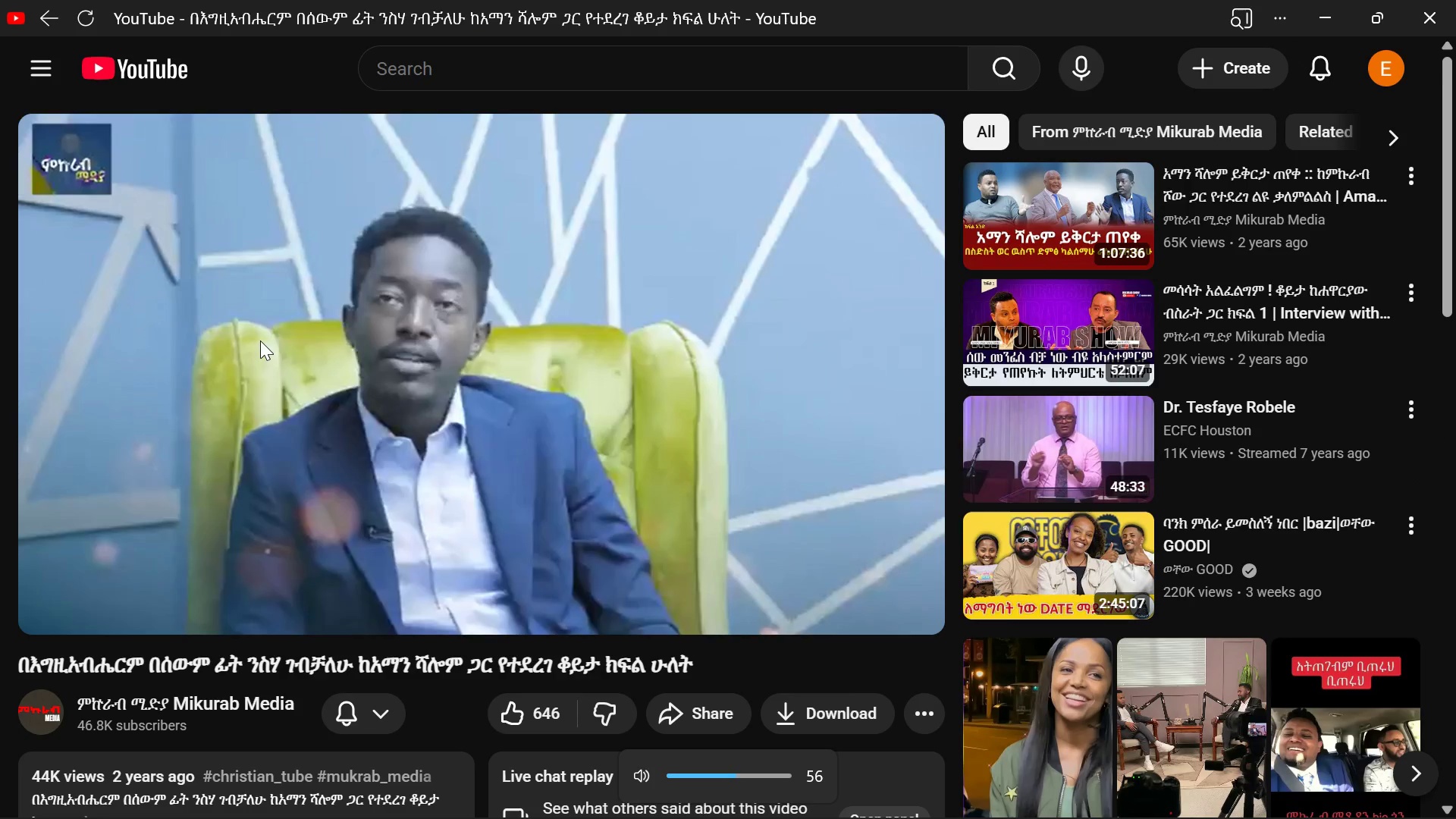 
key(VolumeDown)
 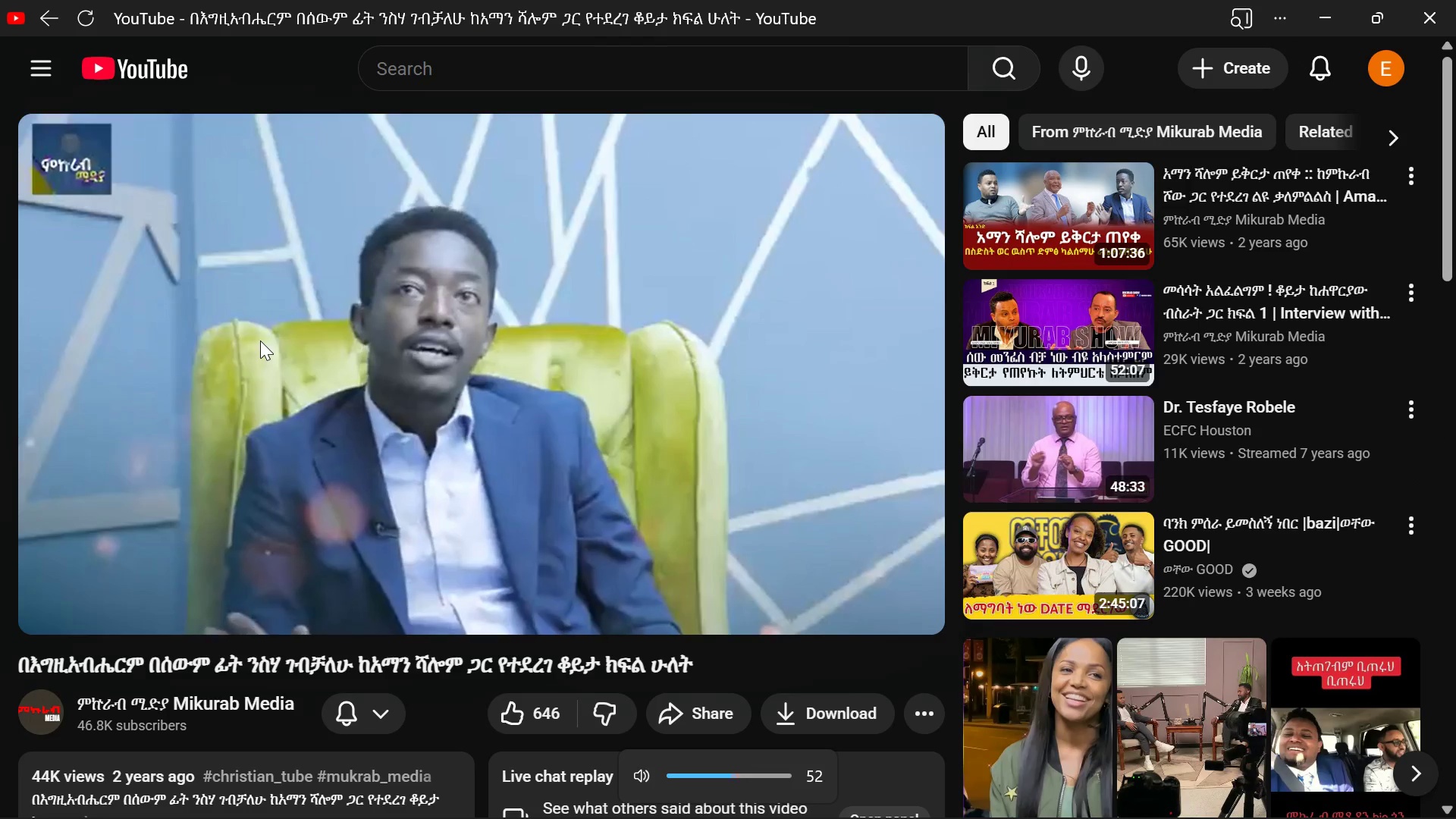 
key(VolumeDown)
 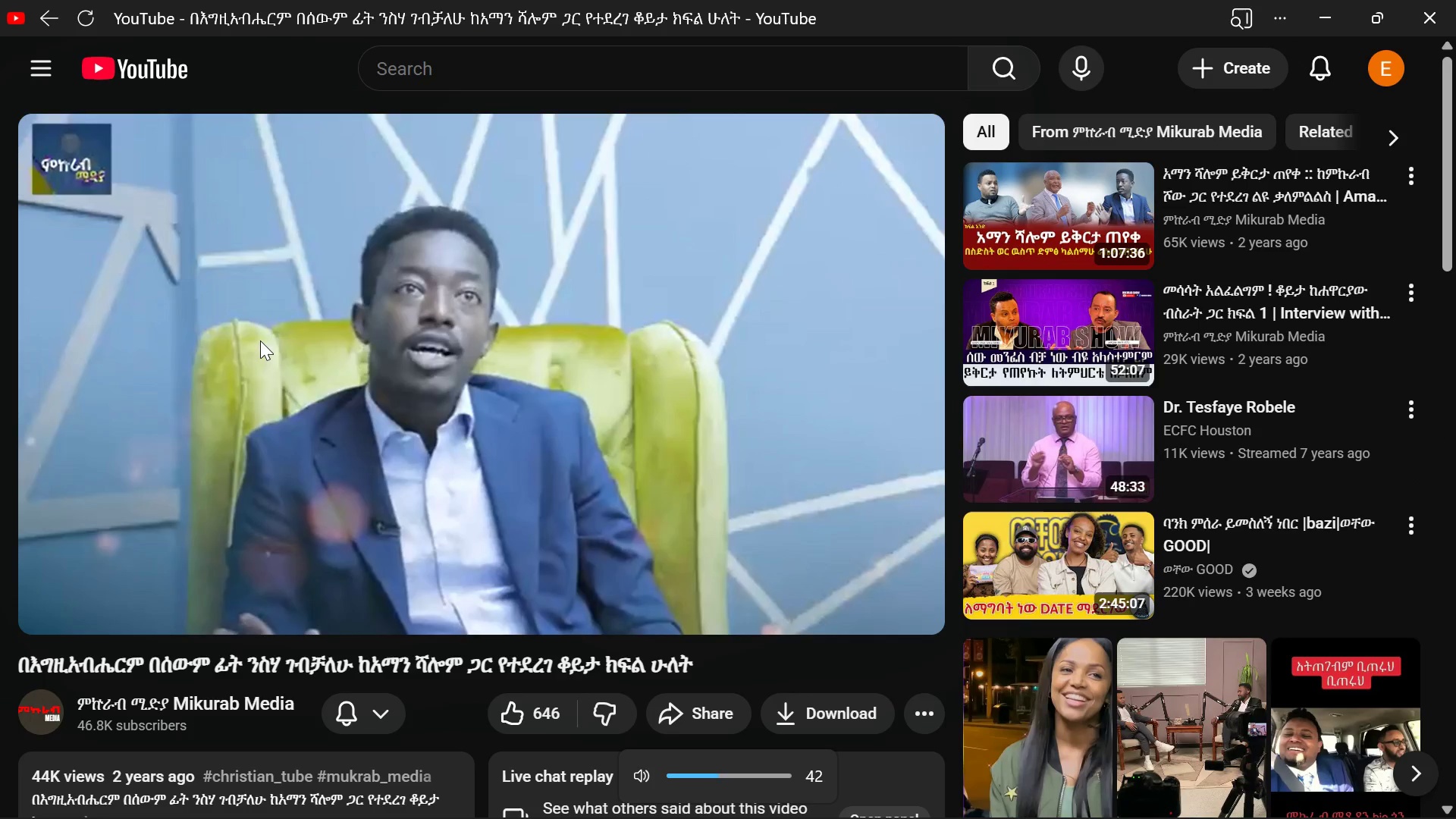 
left_click([260, 340])
 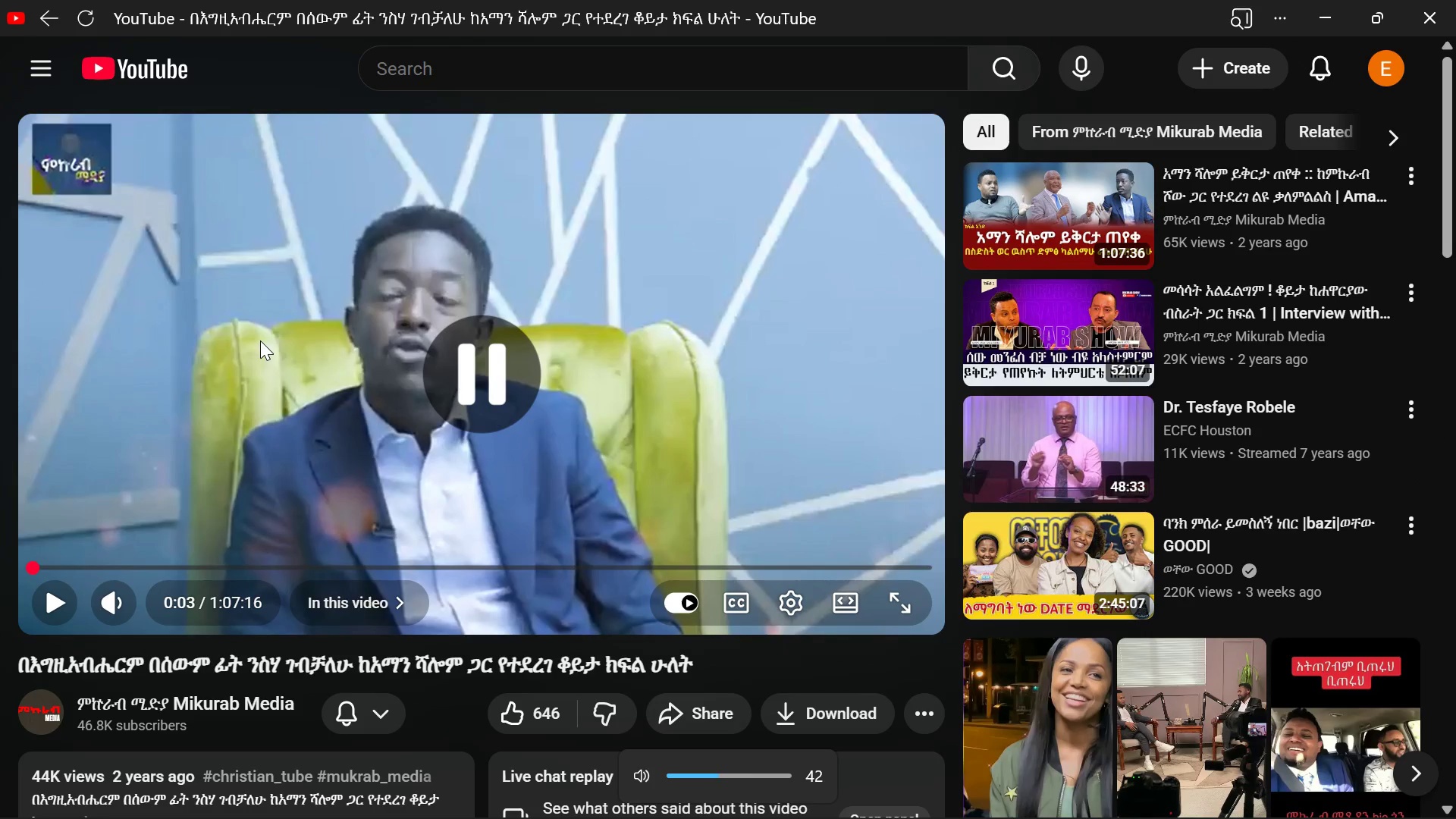 
left_click([260, 340])
 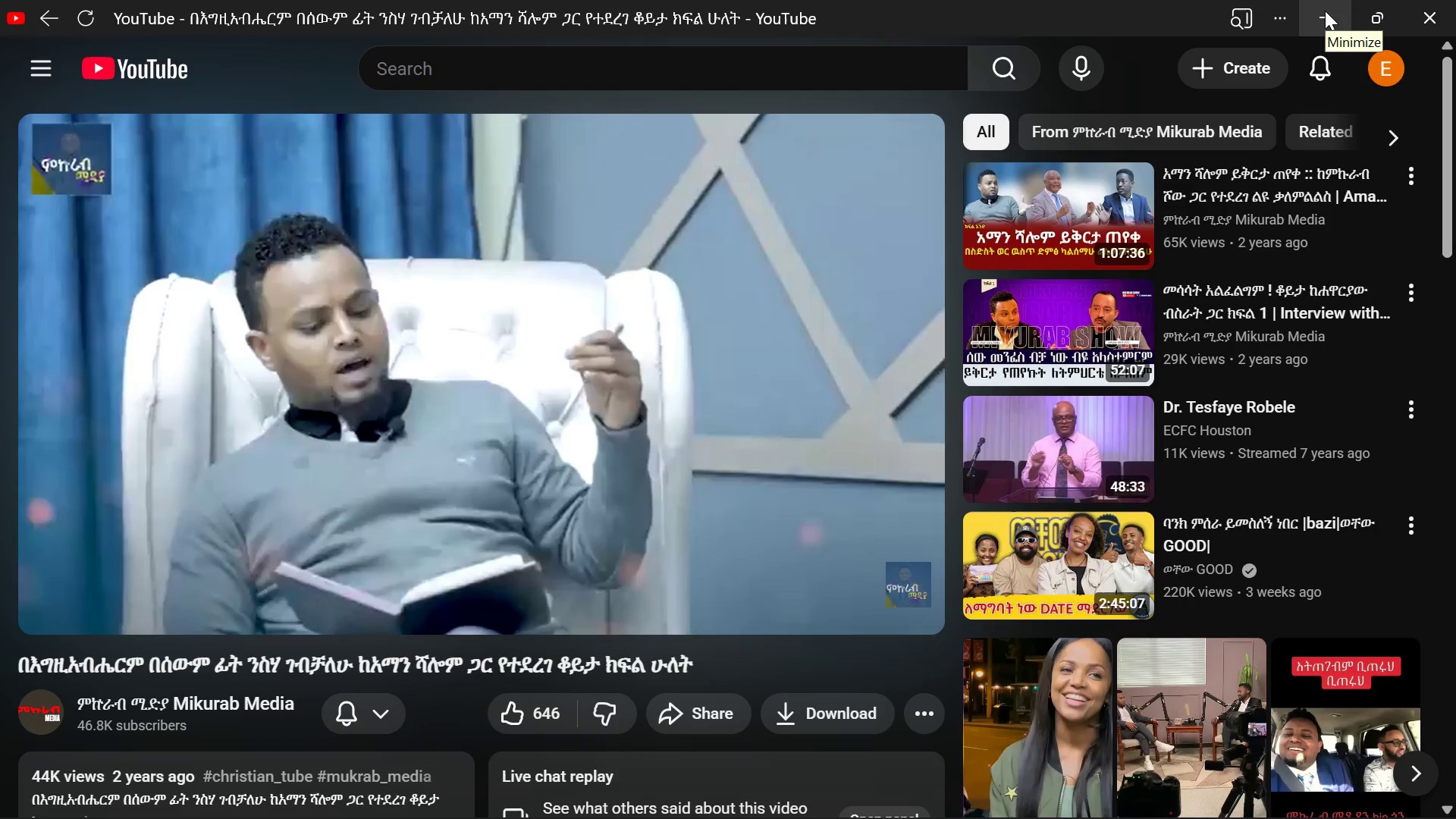 
left_click([1325, 11])
 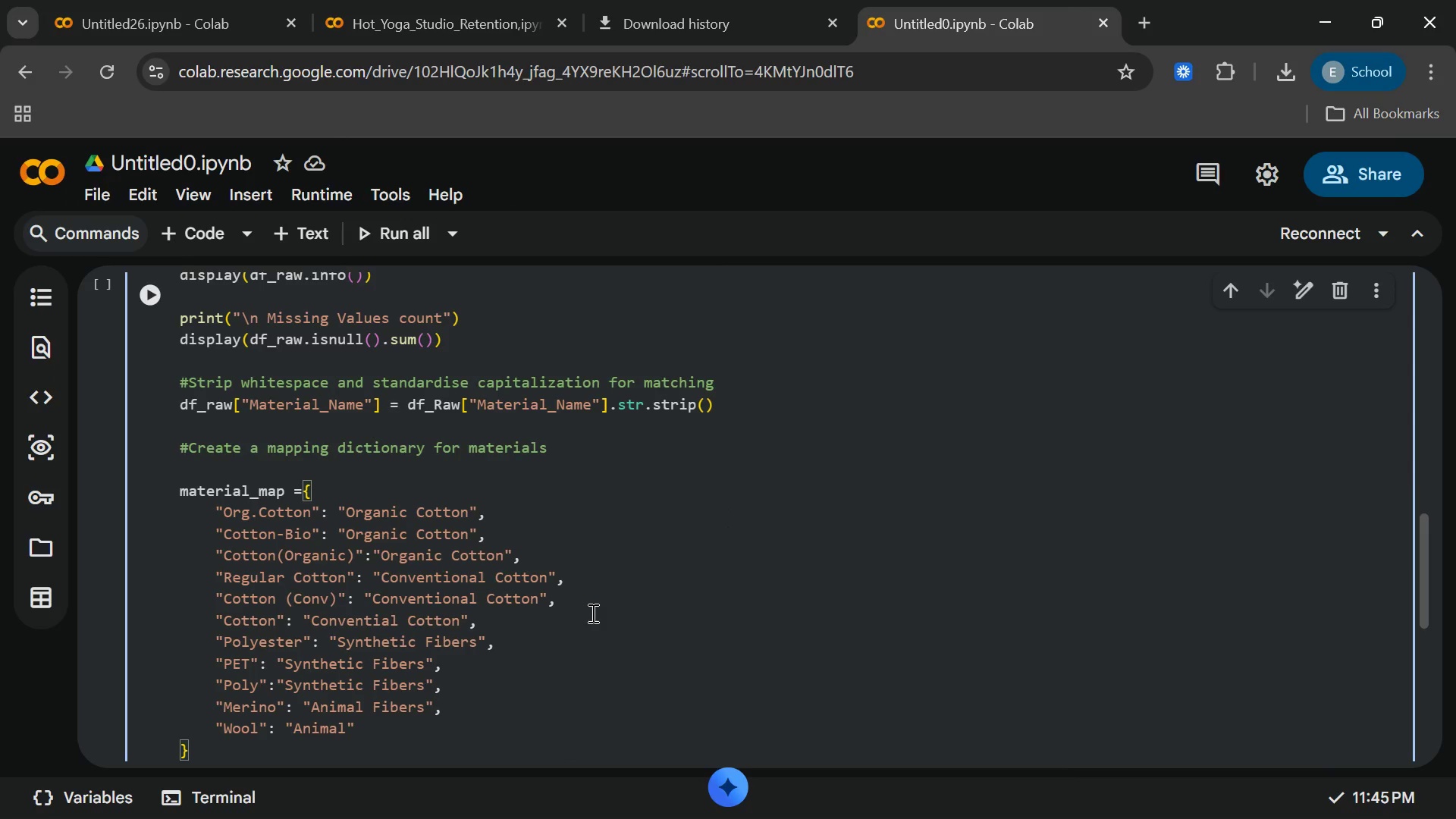 
wait(5.31)
 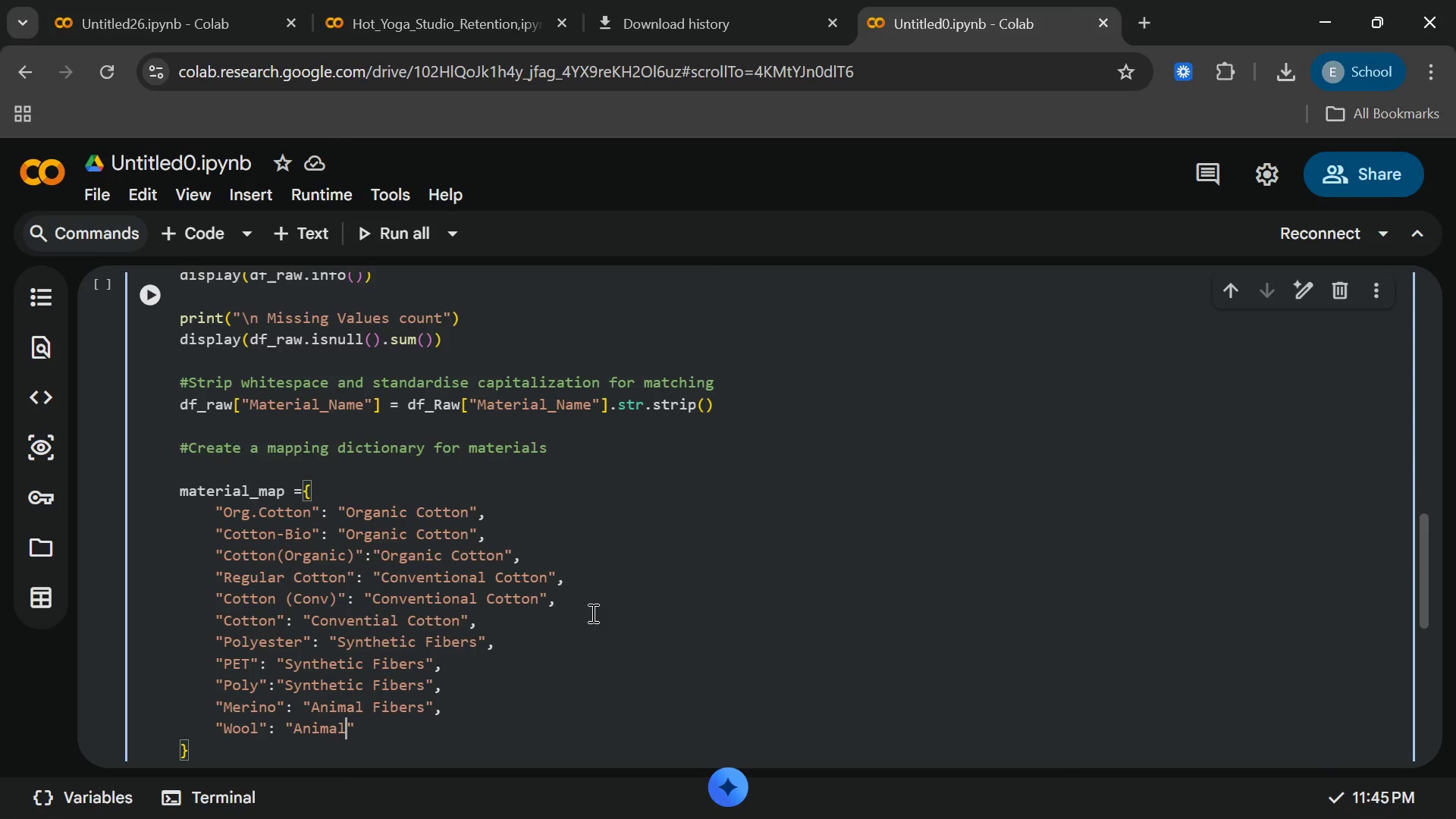 
type( Fibers)
 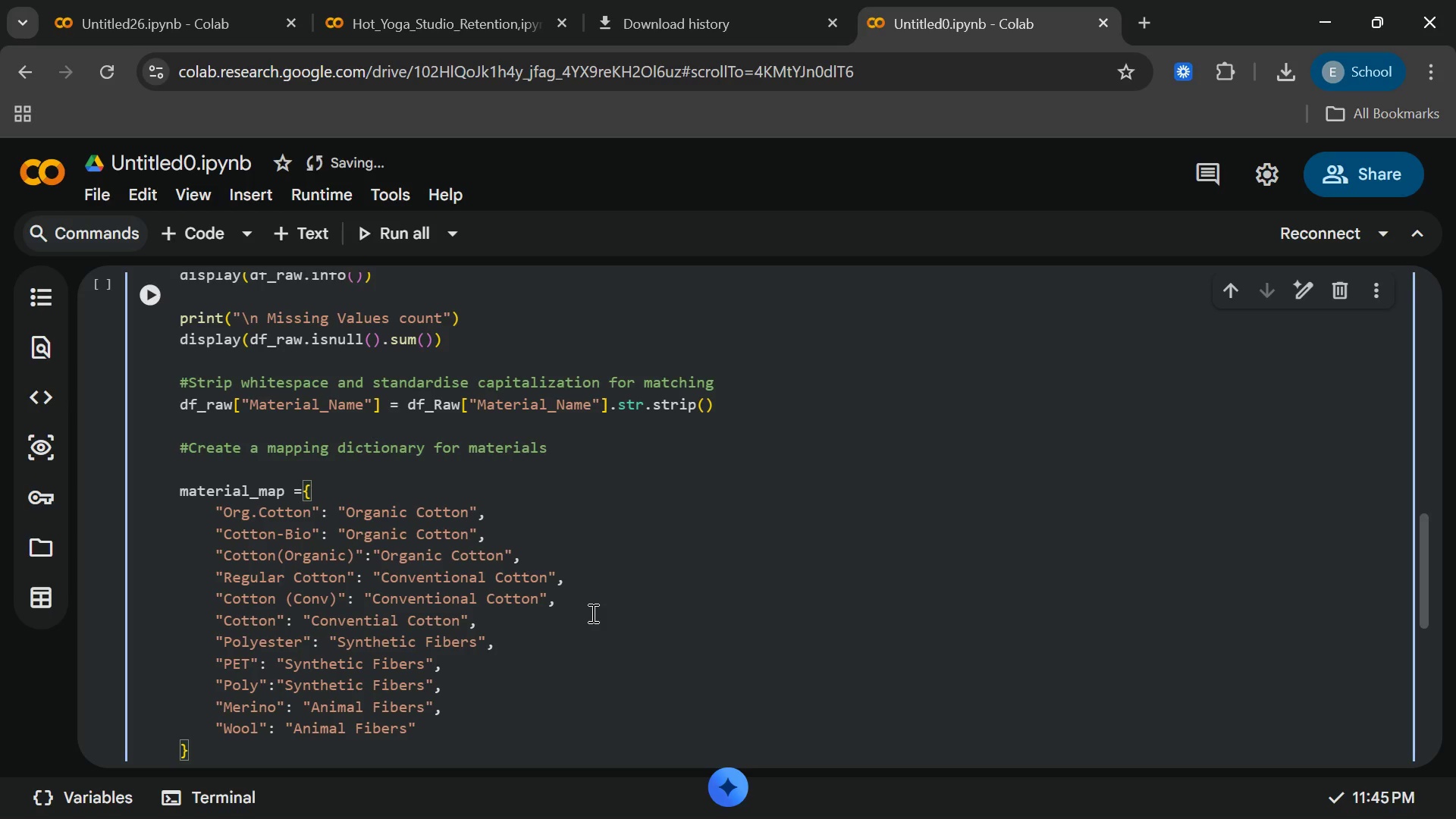 
key(ArrowRight)
 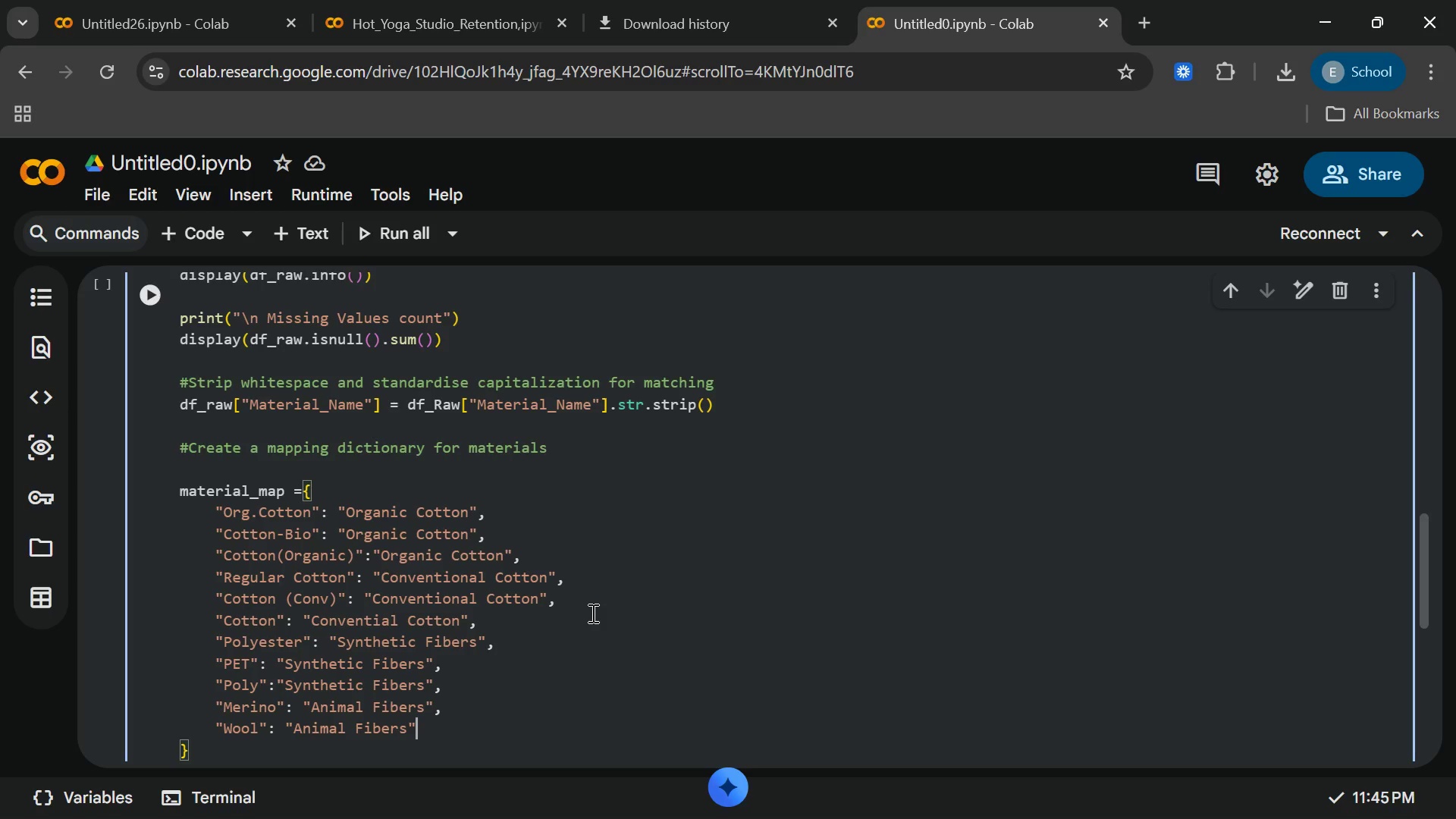 
key(Comma)
 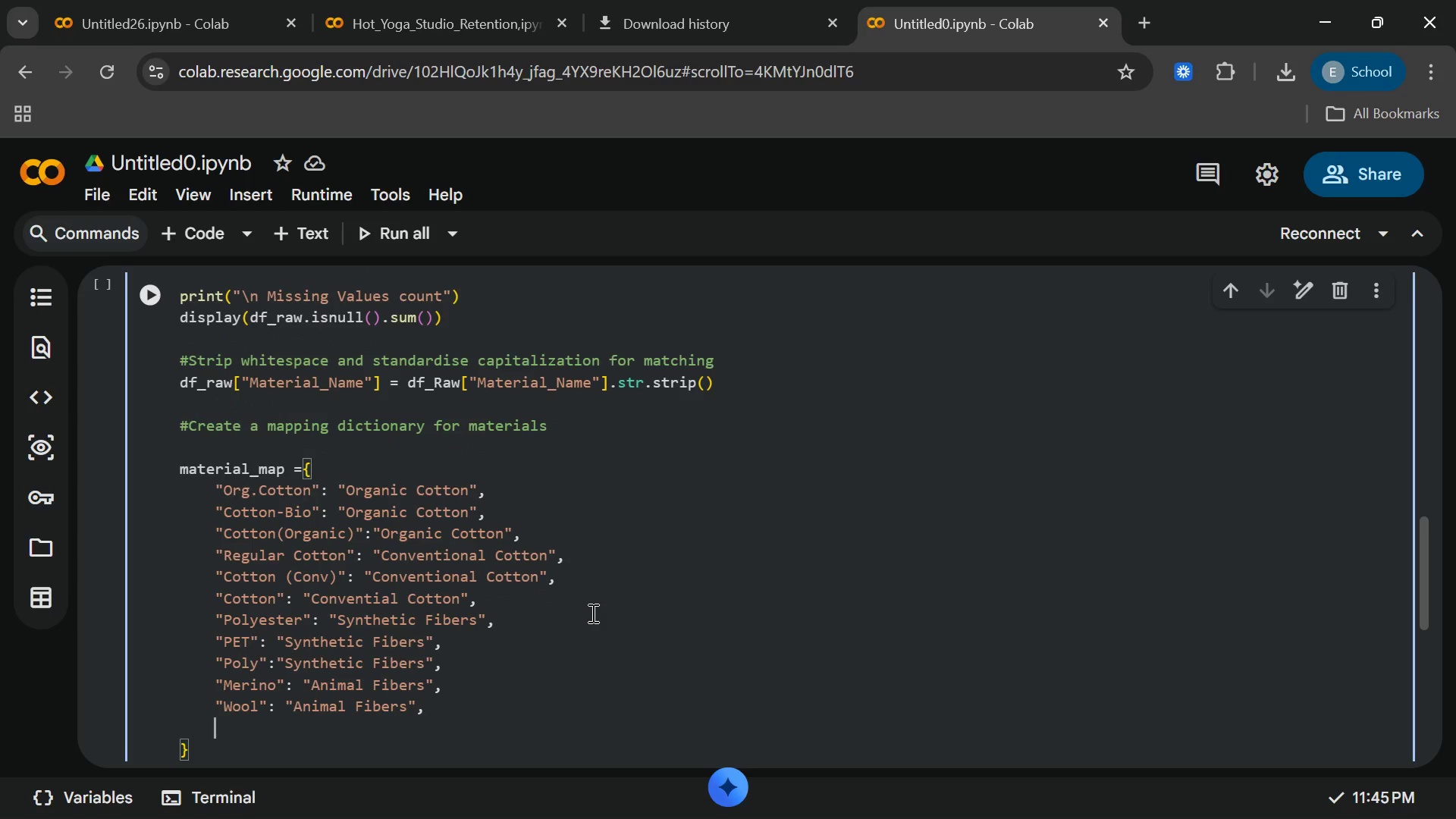 
key(Enter)
 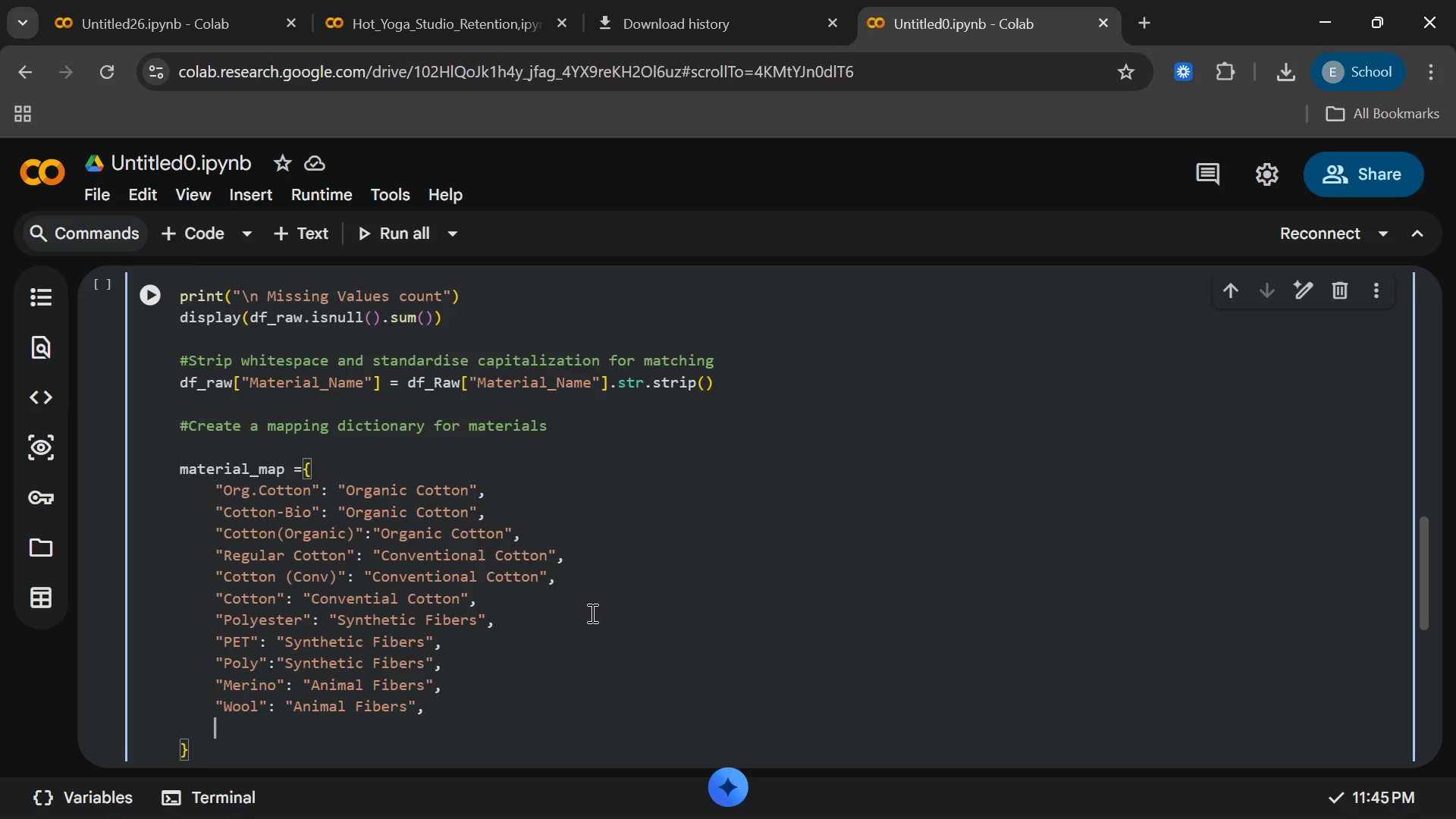 
wait(18.02)
 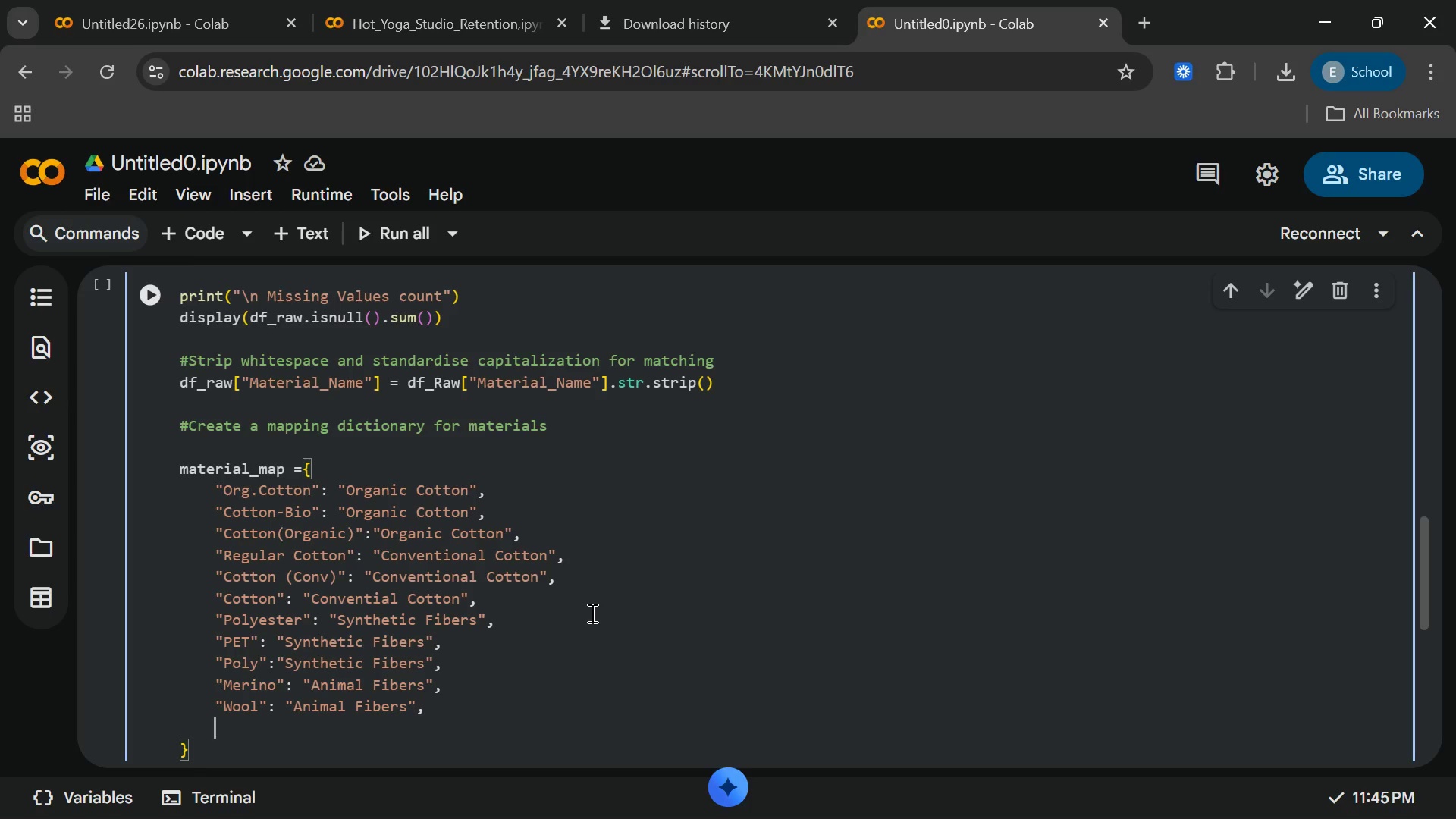 
key(Shift+Quote)
 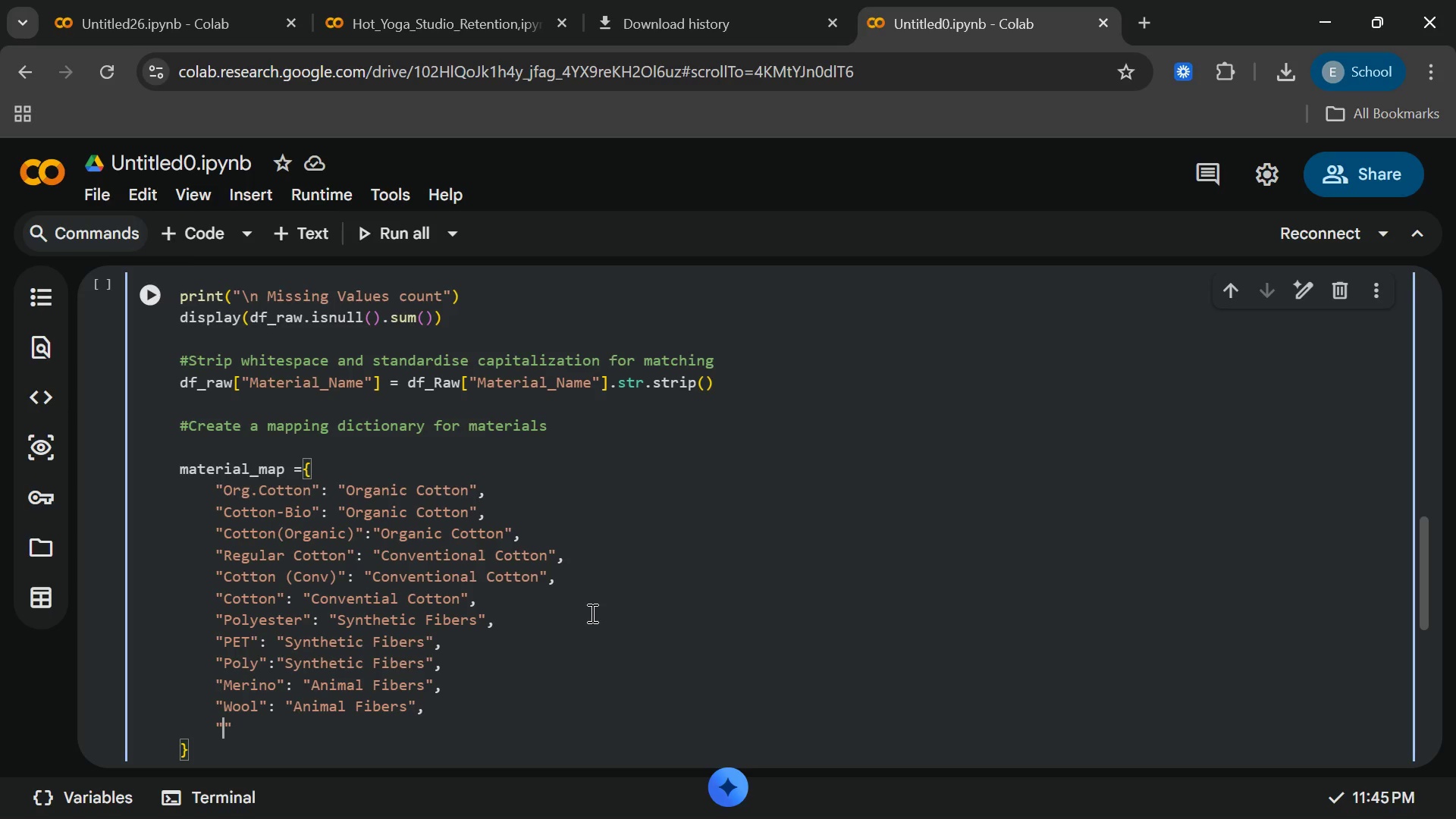 
type(Viscose)
 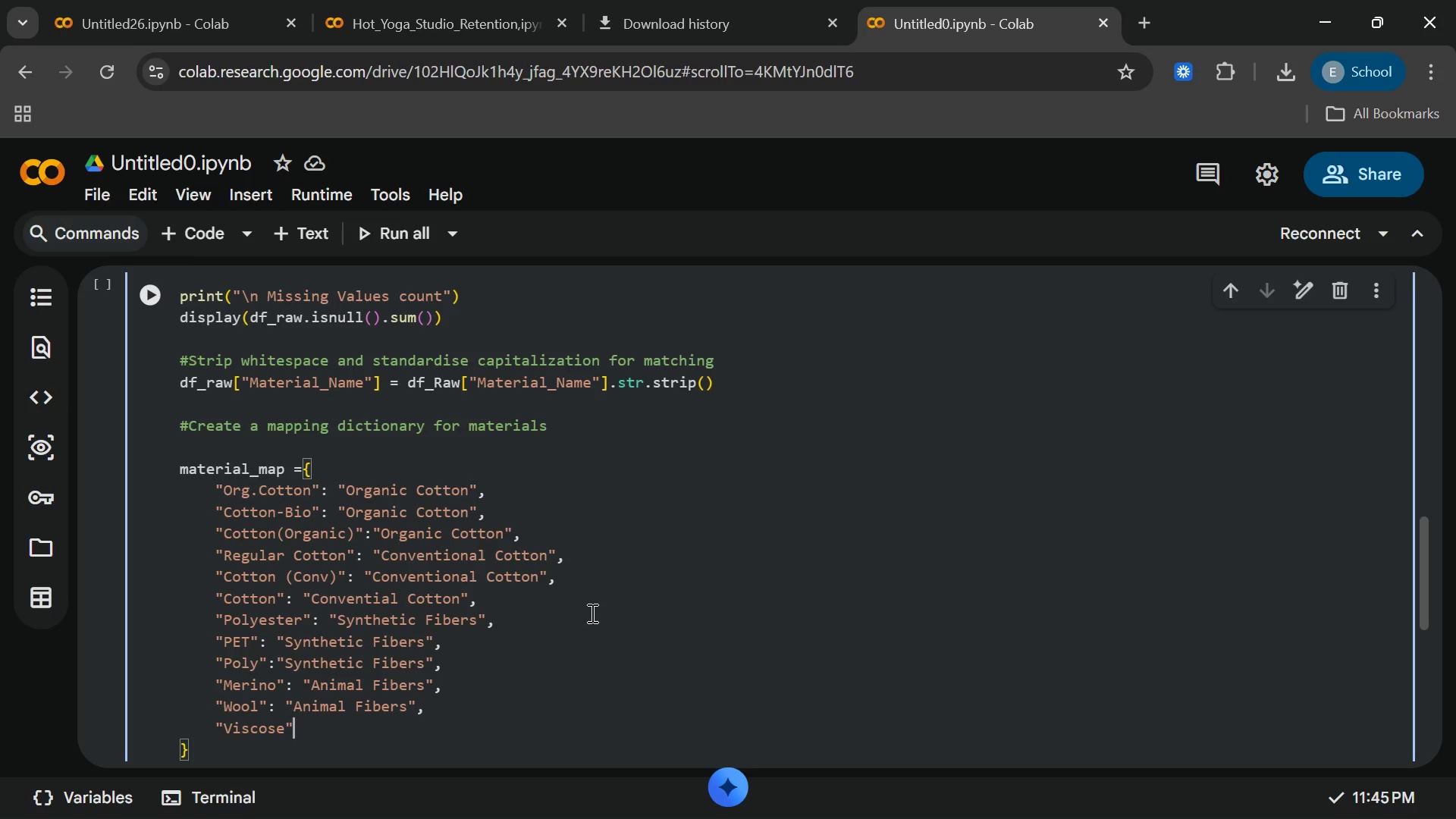 
key(ArrowRight)
 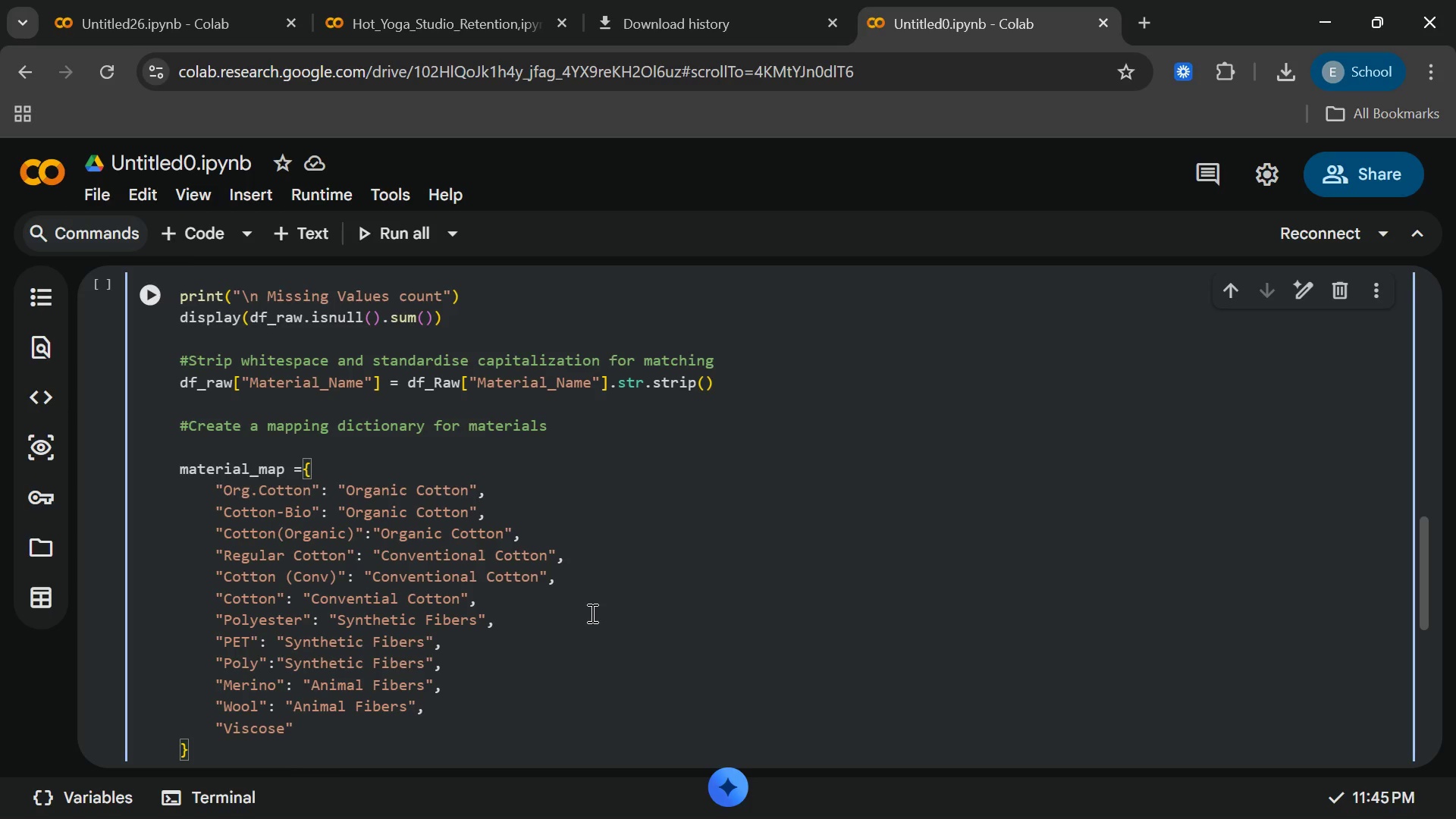 
type(:"Cellu)
 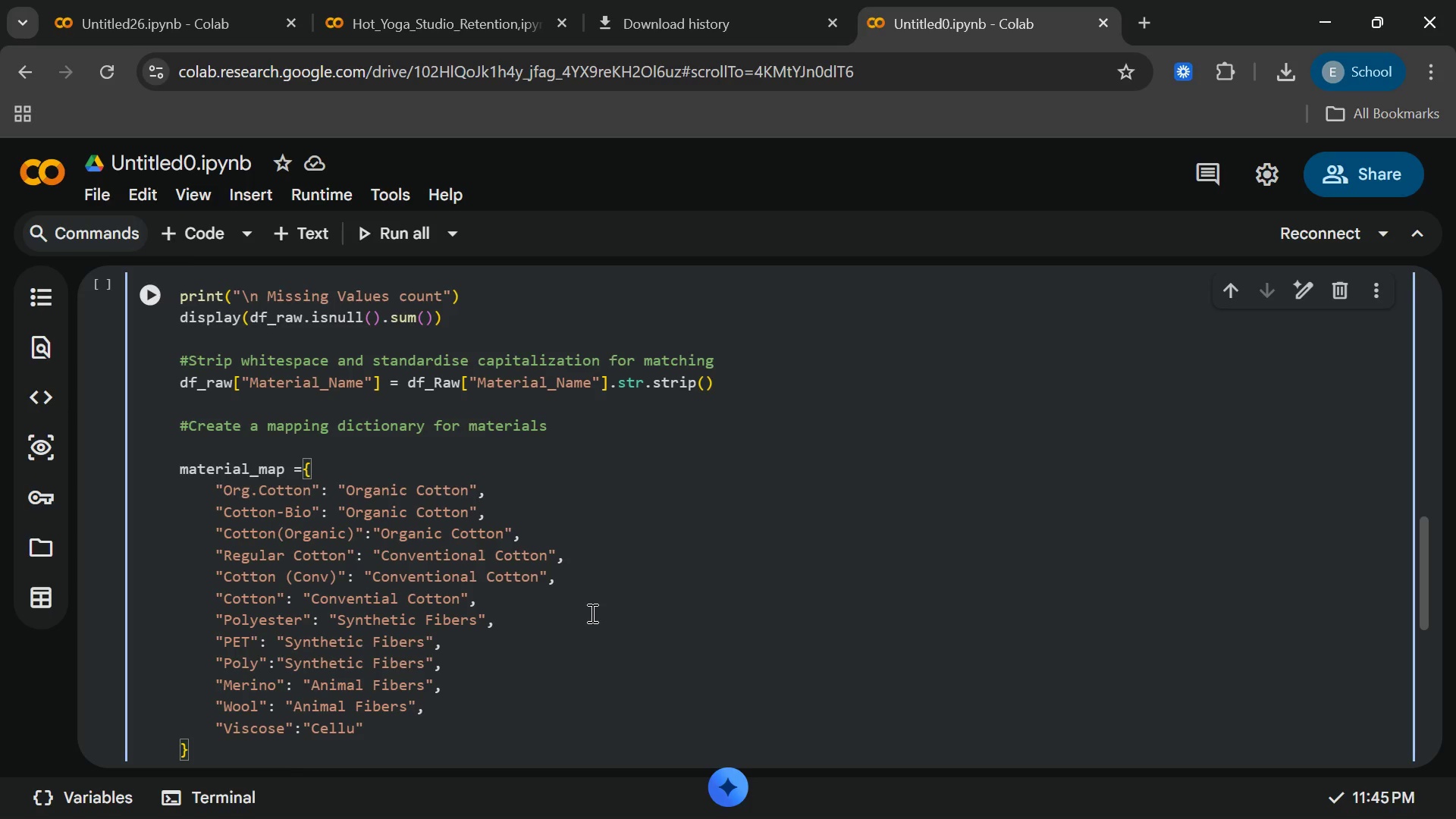 
type(losic Fibers)
 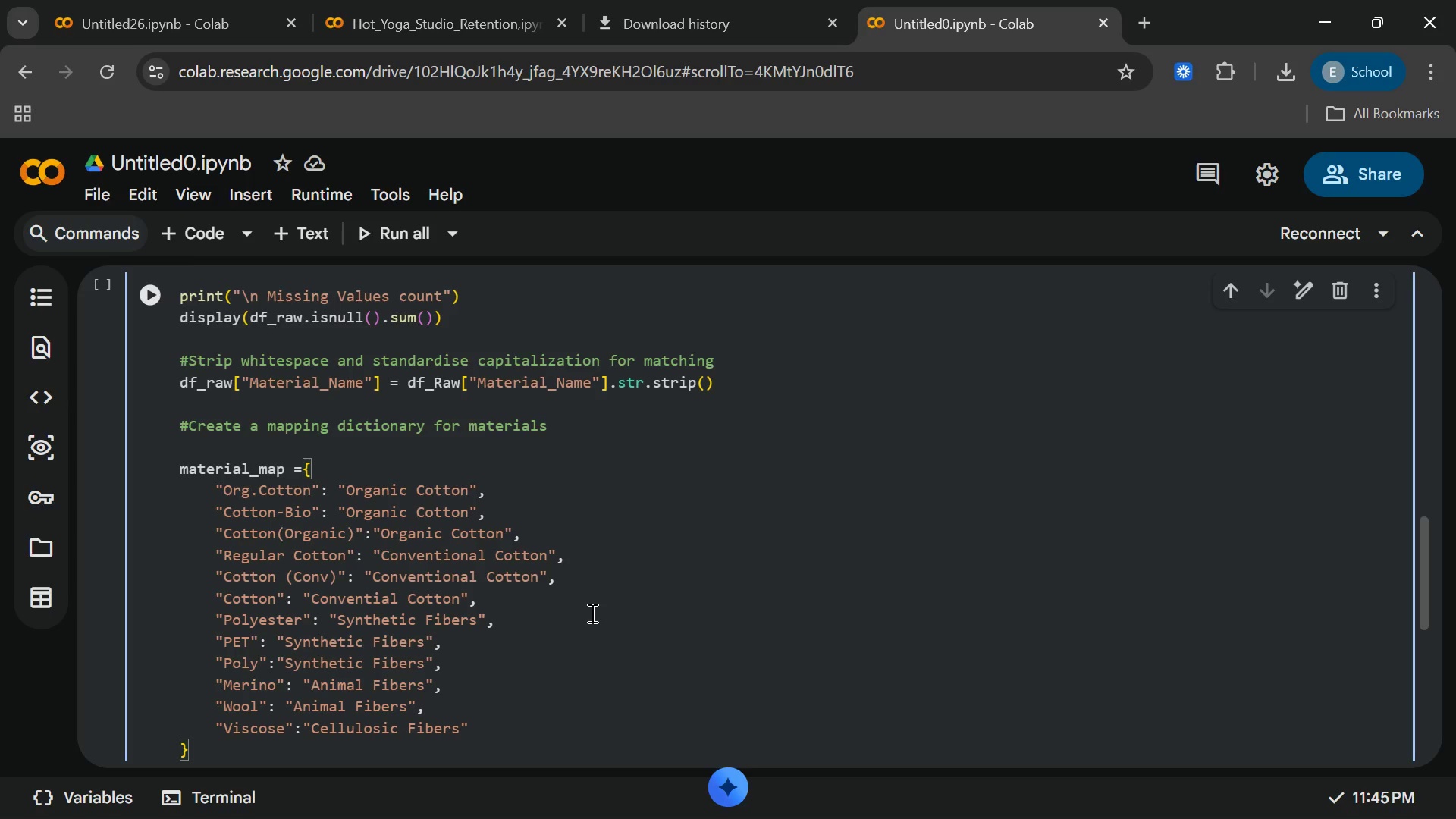 
key(ArrowRight)
 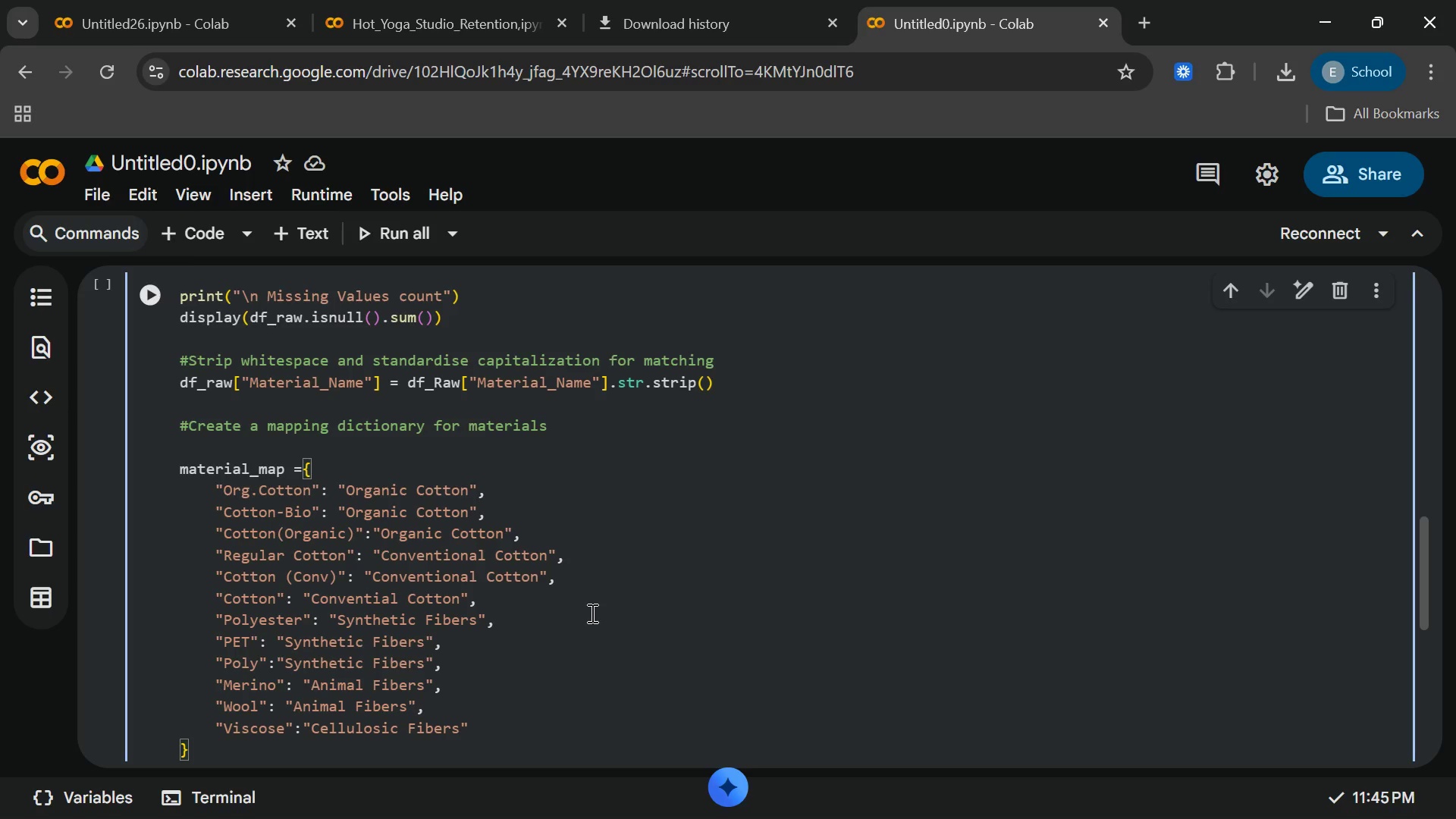 
key(Comma)
 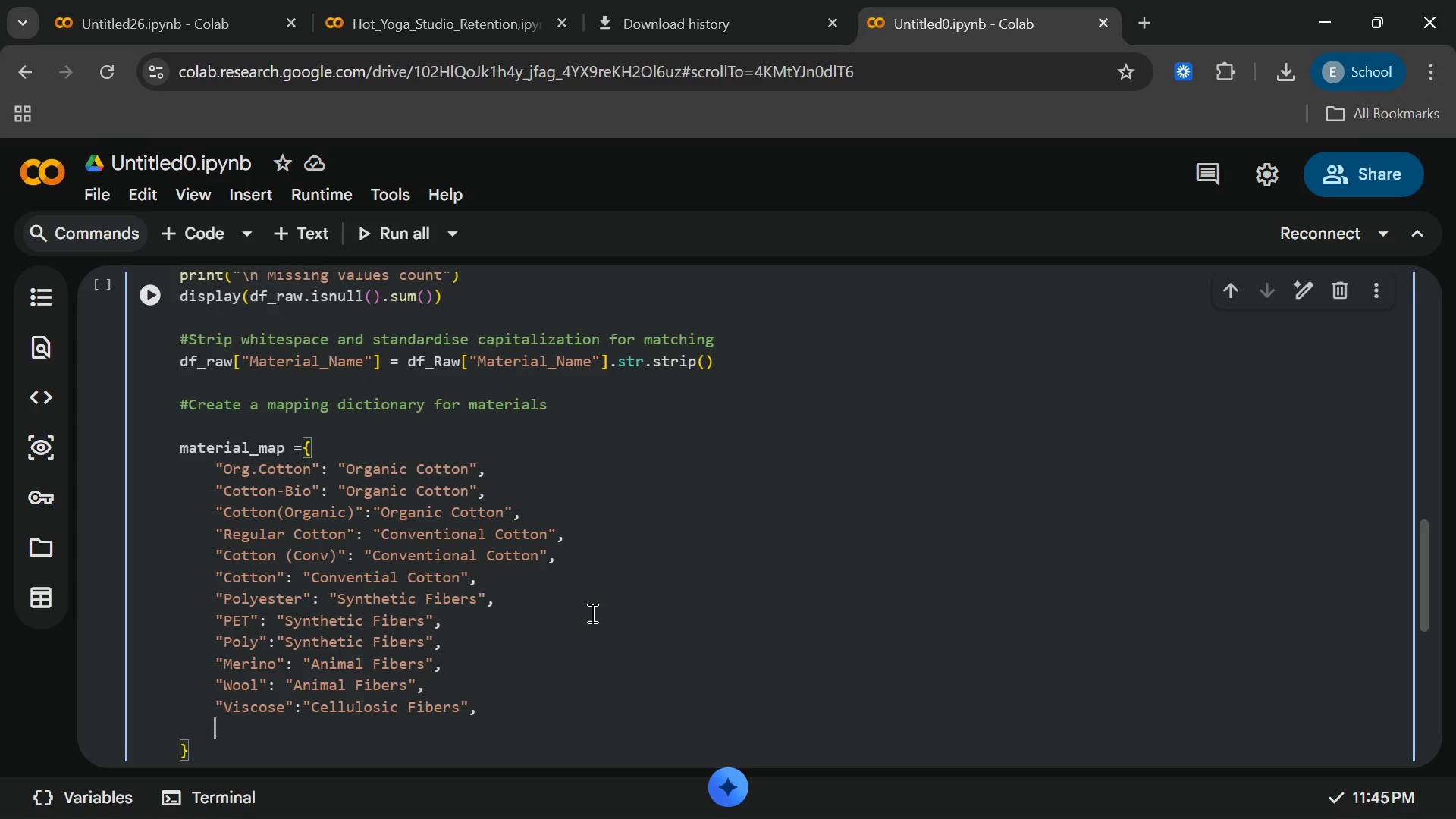 
key(Enter)
 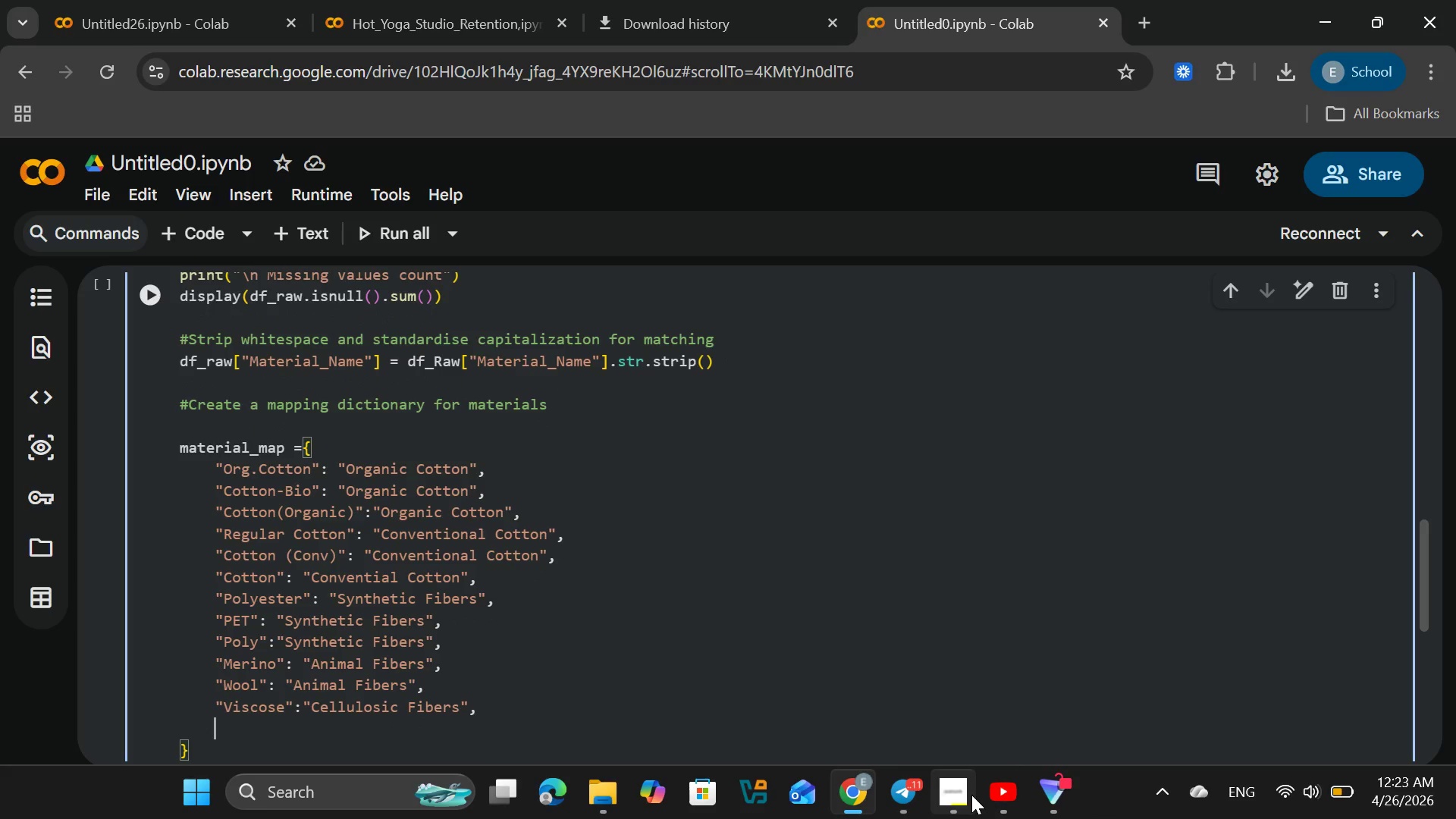 
left_click([1001, 798])
 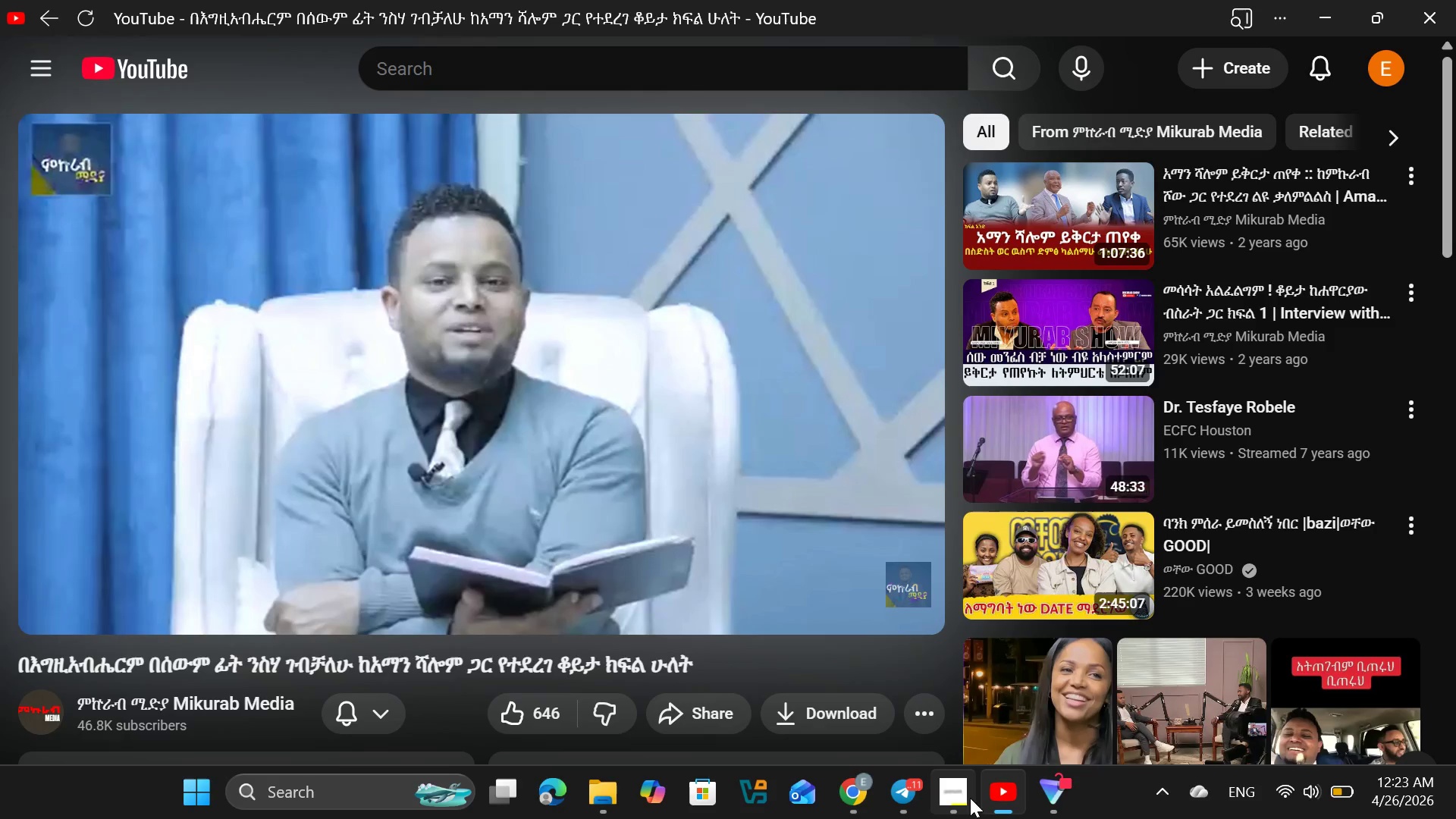 
left_click([959, 798])